 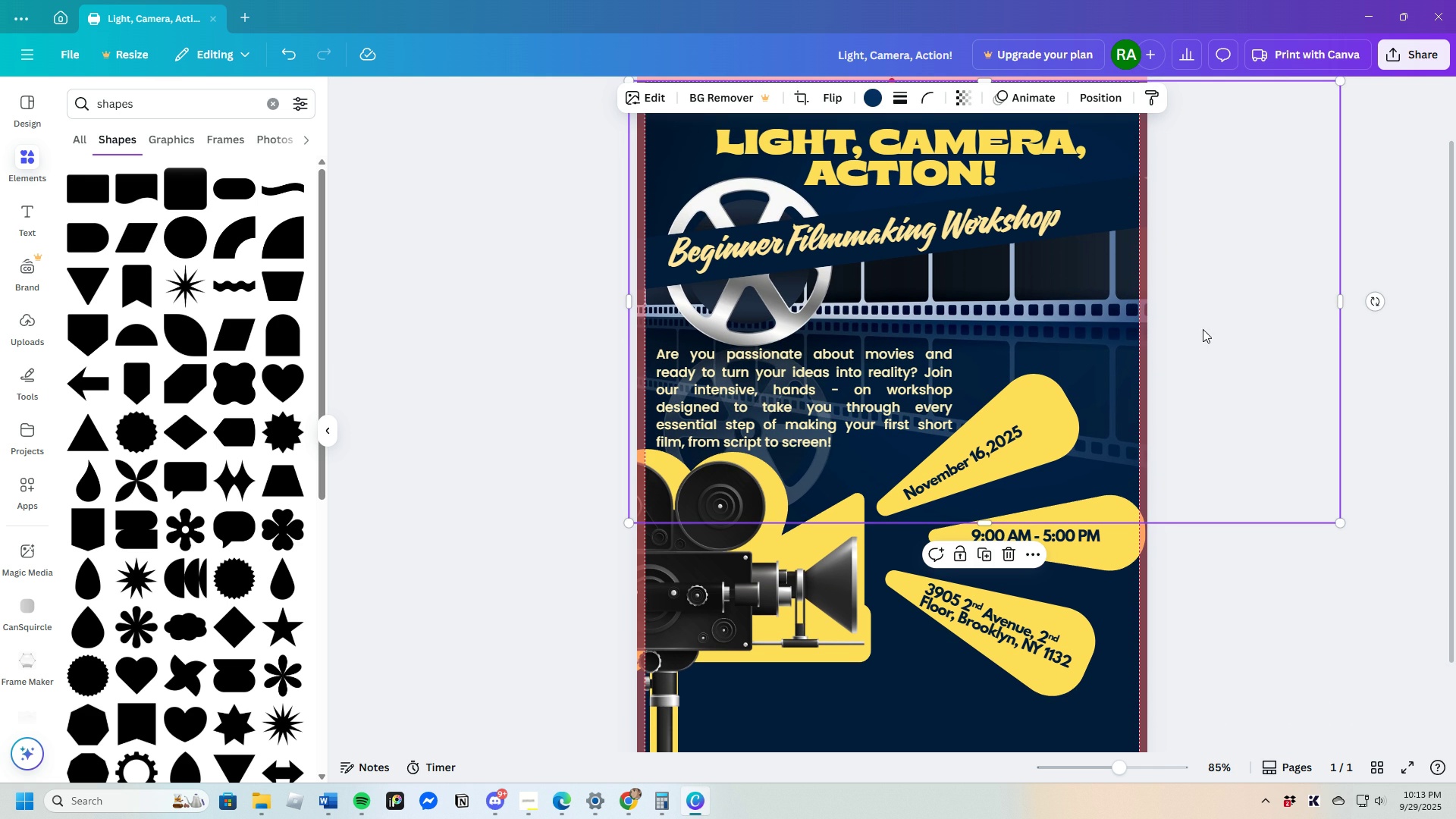 
scroll: coordinate [1279, 388], scroll_direction: down, amount: 4.0
 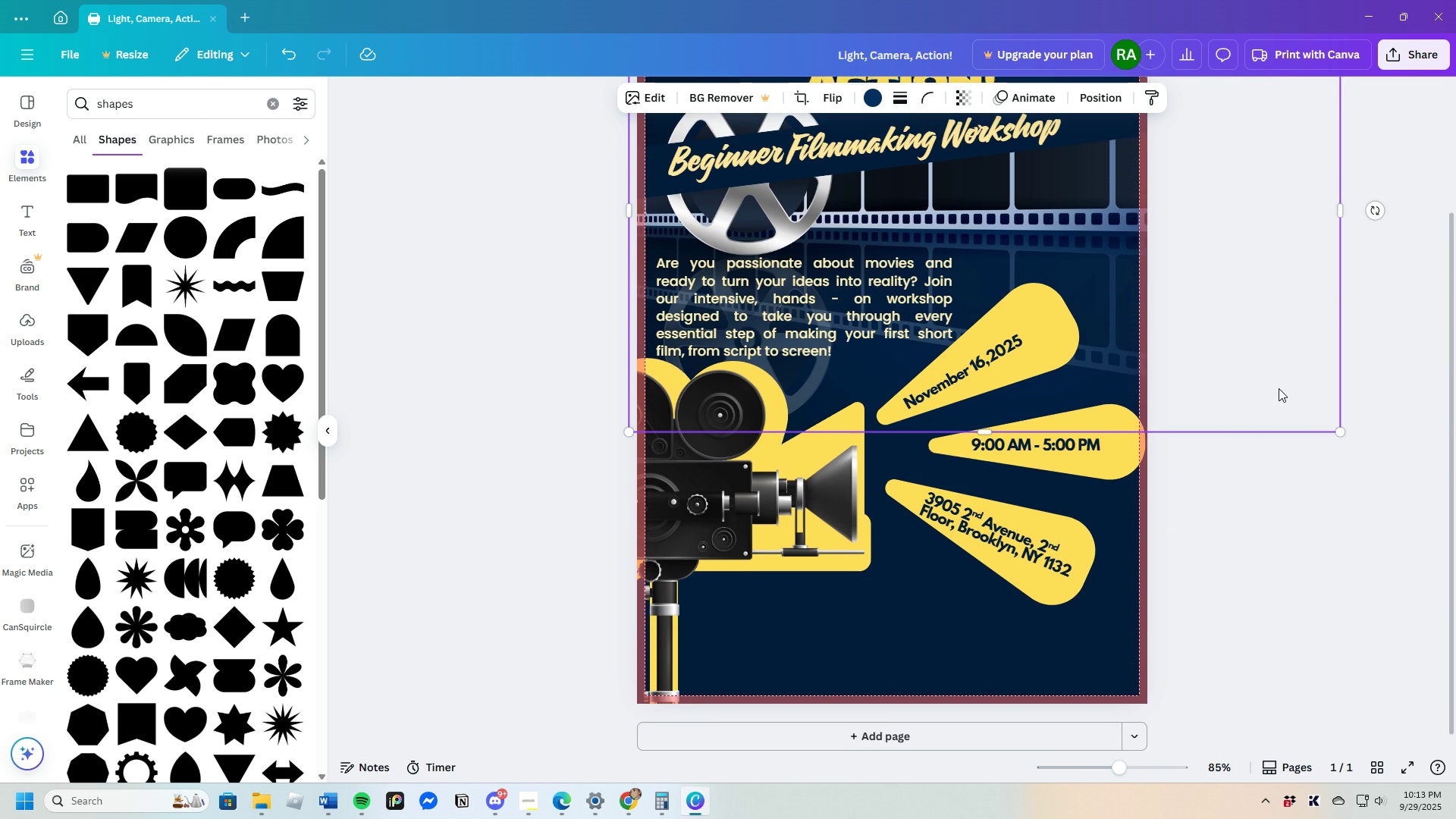 
scroll: coordinate [1279, 388], scroll_direction: up, amount: 2.0
 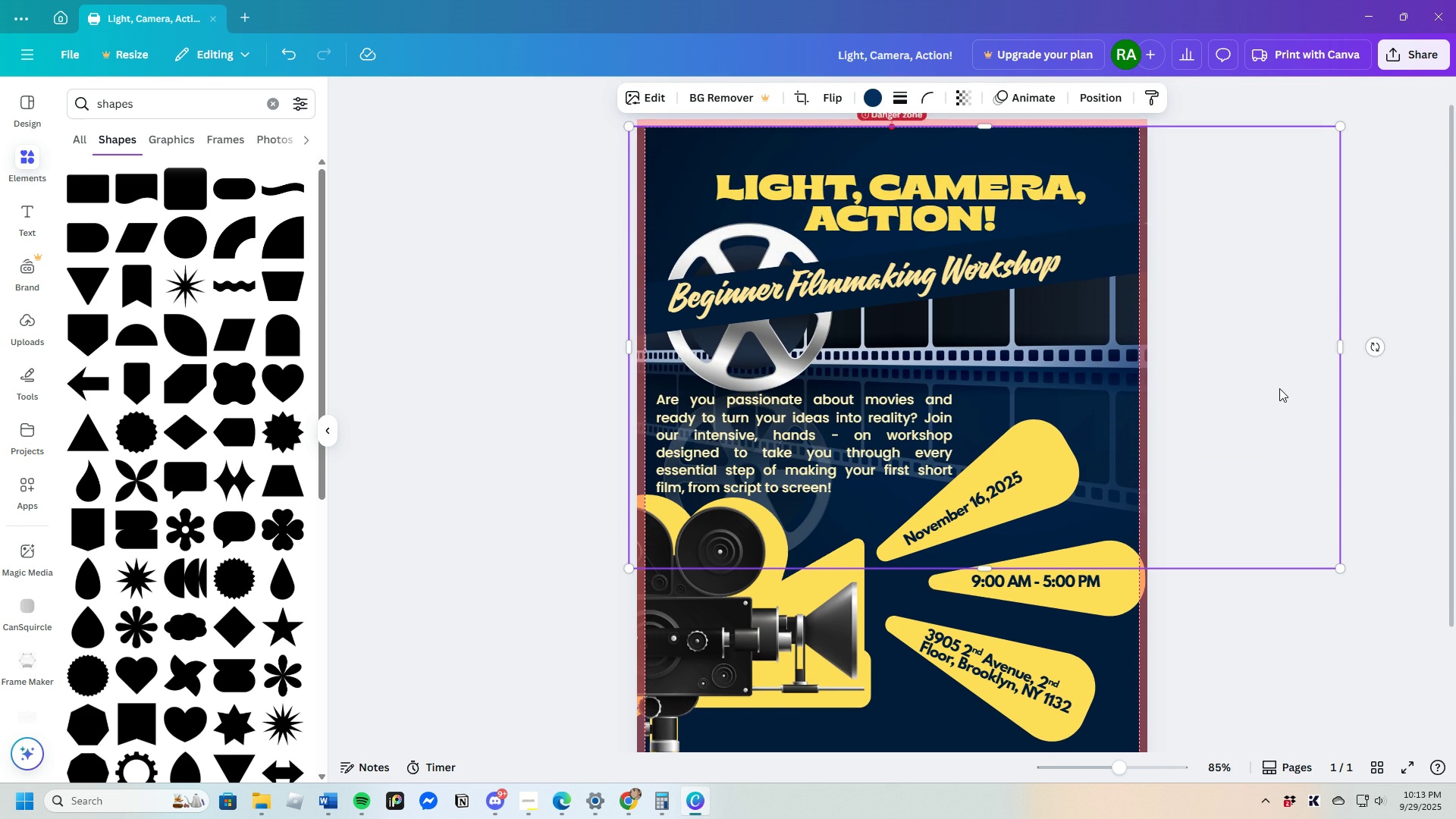 
scroll: coordinate [1279, 388], scroll_direction: down, amount: 3.0
 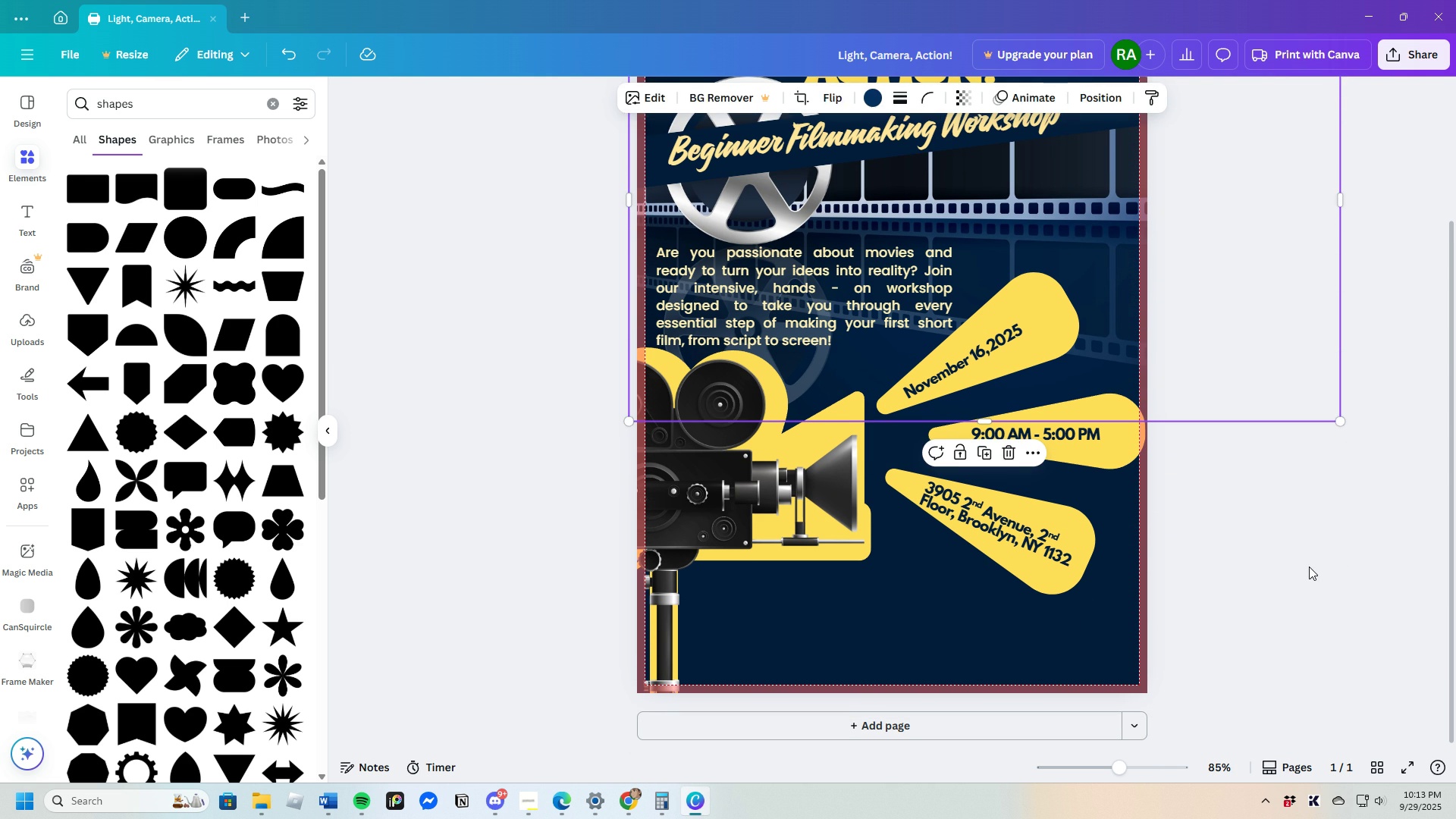 
left_click([1309, 566])
 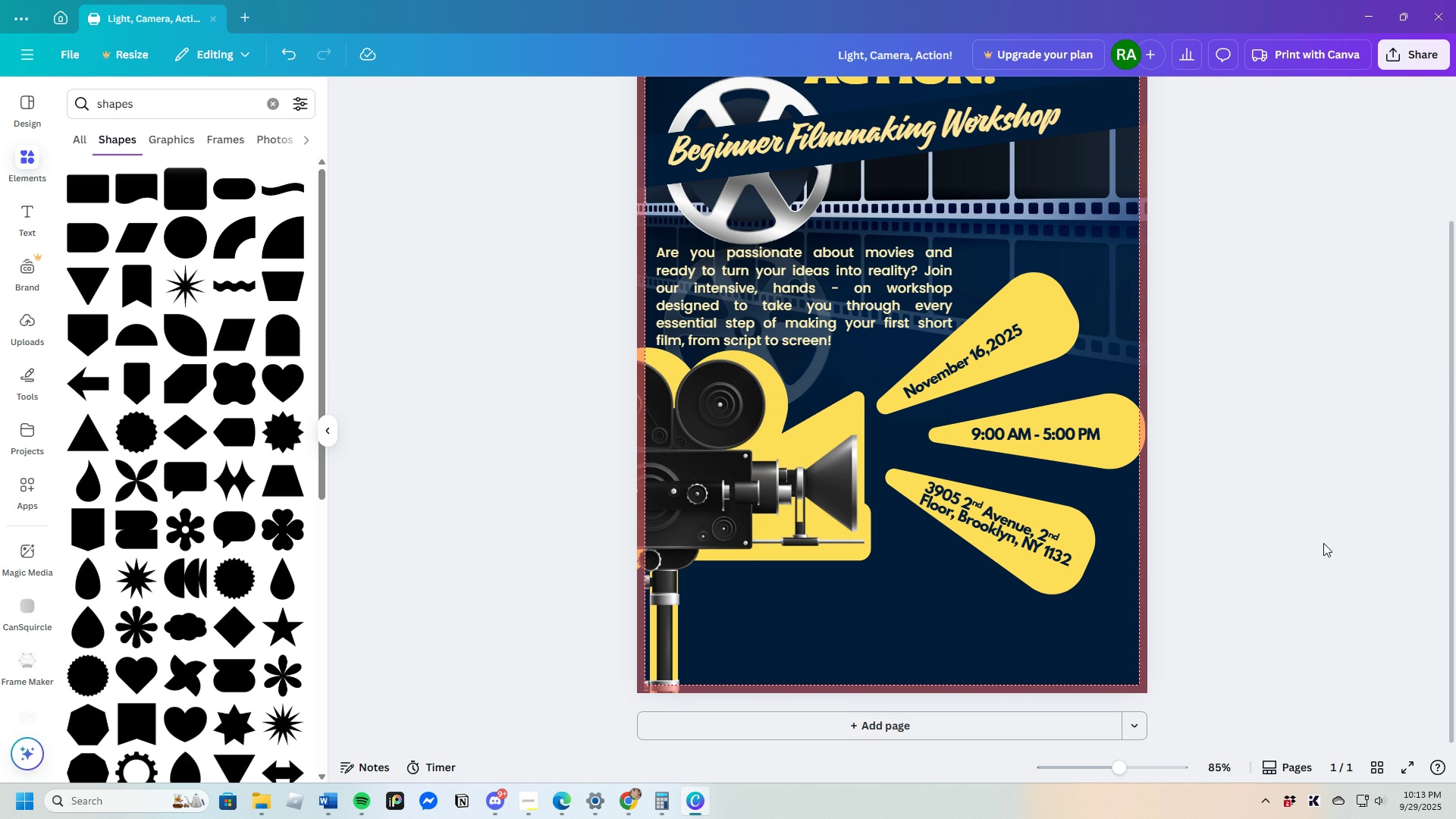 
scroll: coordinate [1323, 543], scroll_direction: down, amount: 2.0
 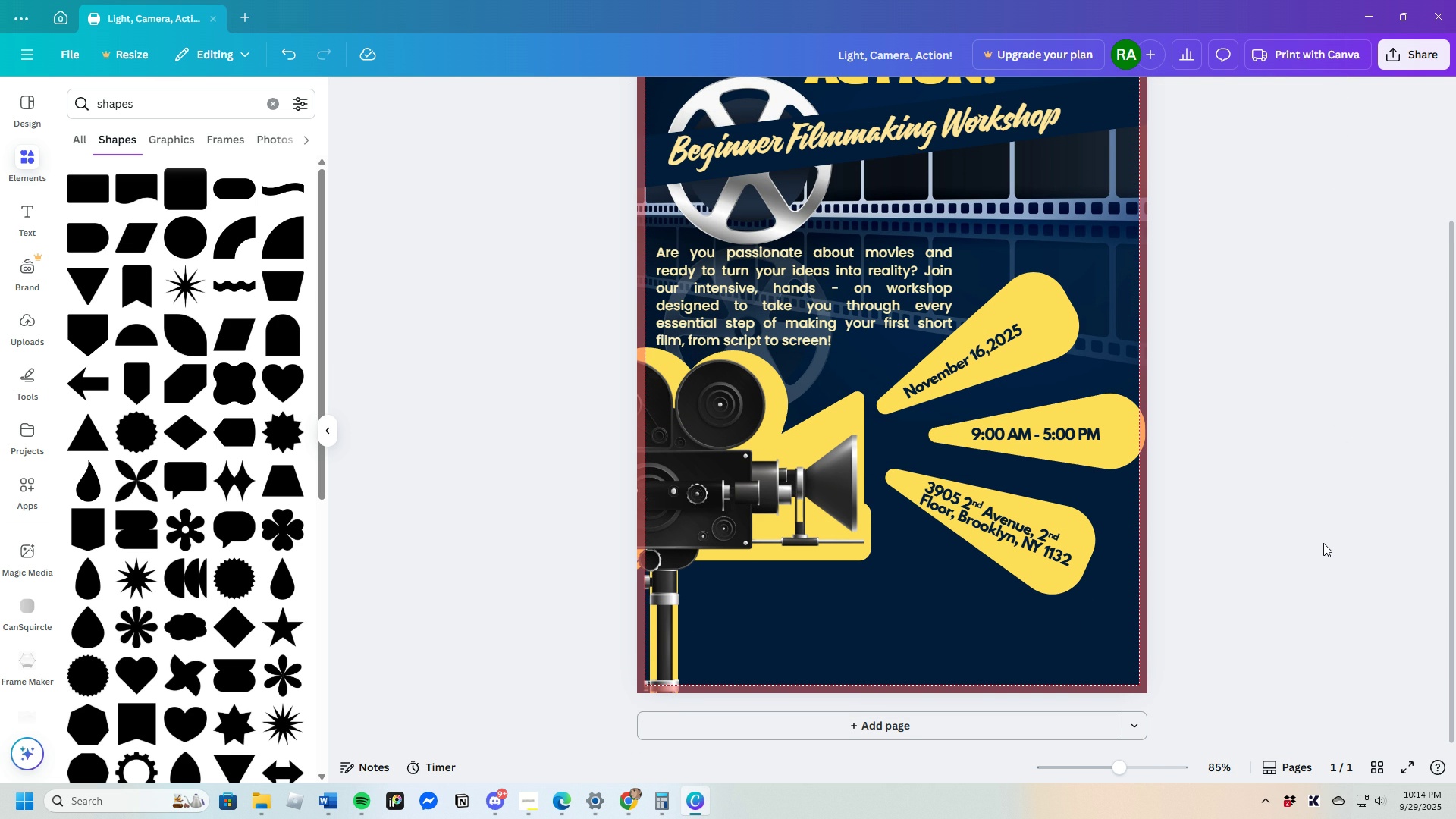 
wait(10.18)
 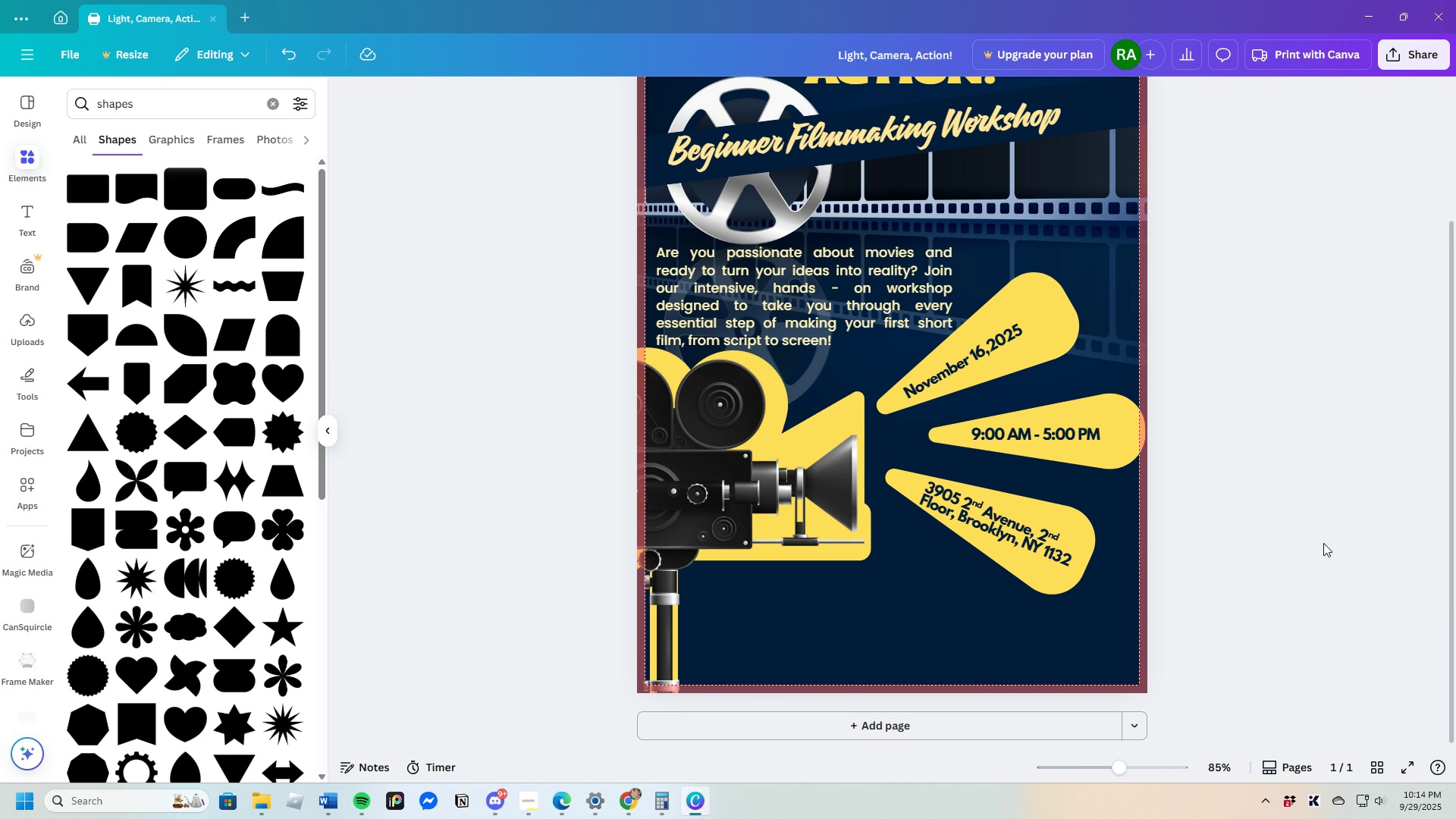 
left_click([33, 225])
 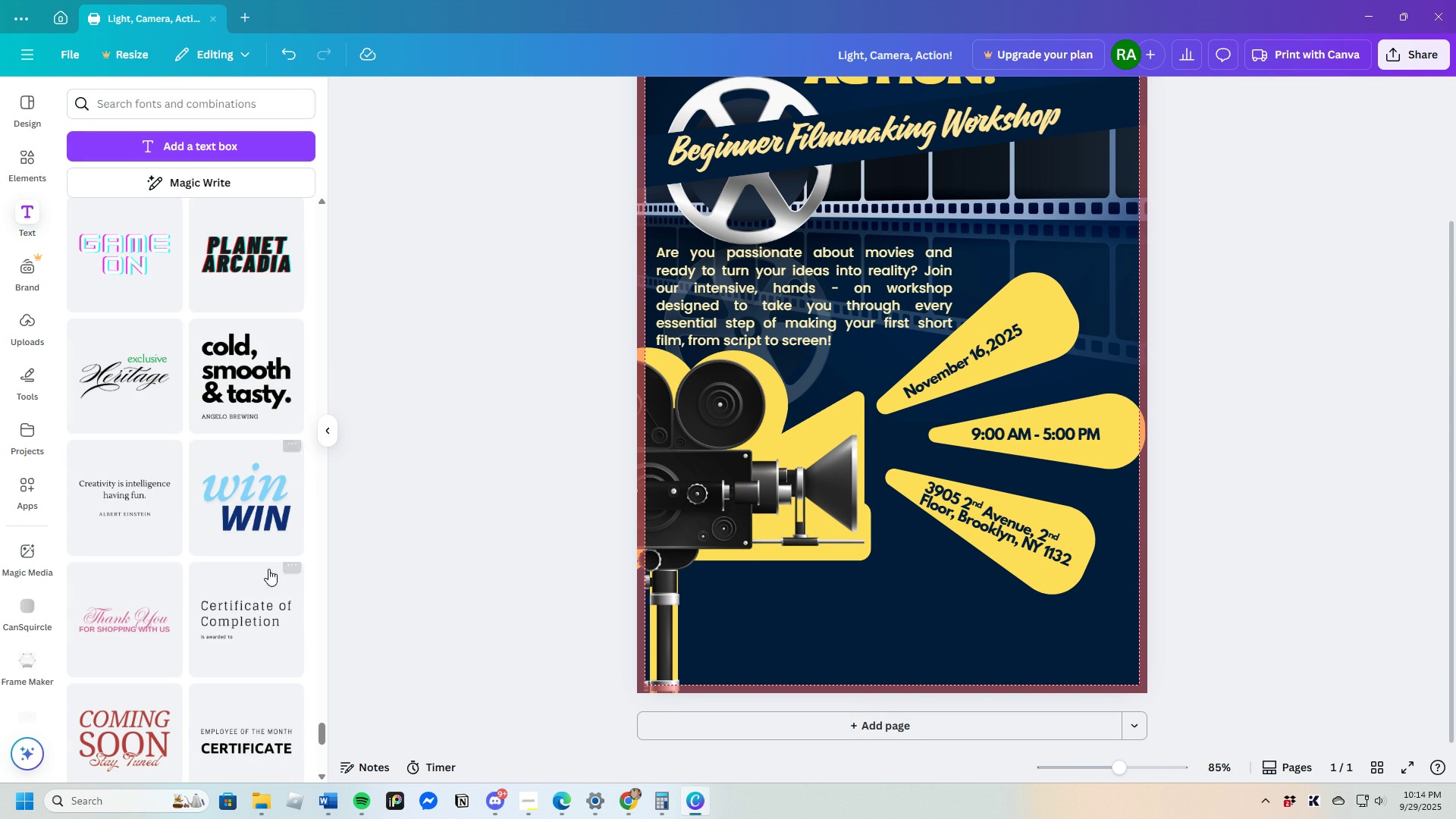 
scroll: coordinate [277, 533], scroll_direction: down, amount: 1.0
 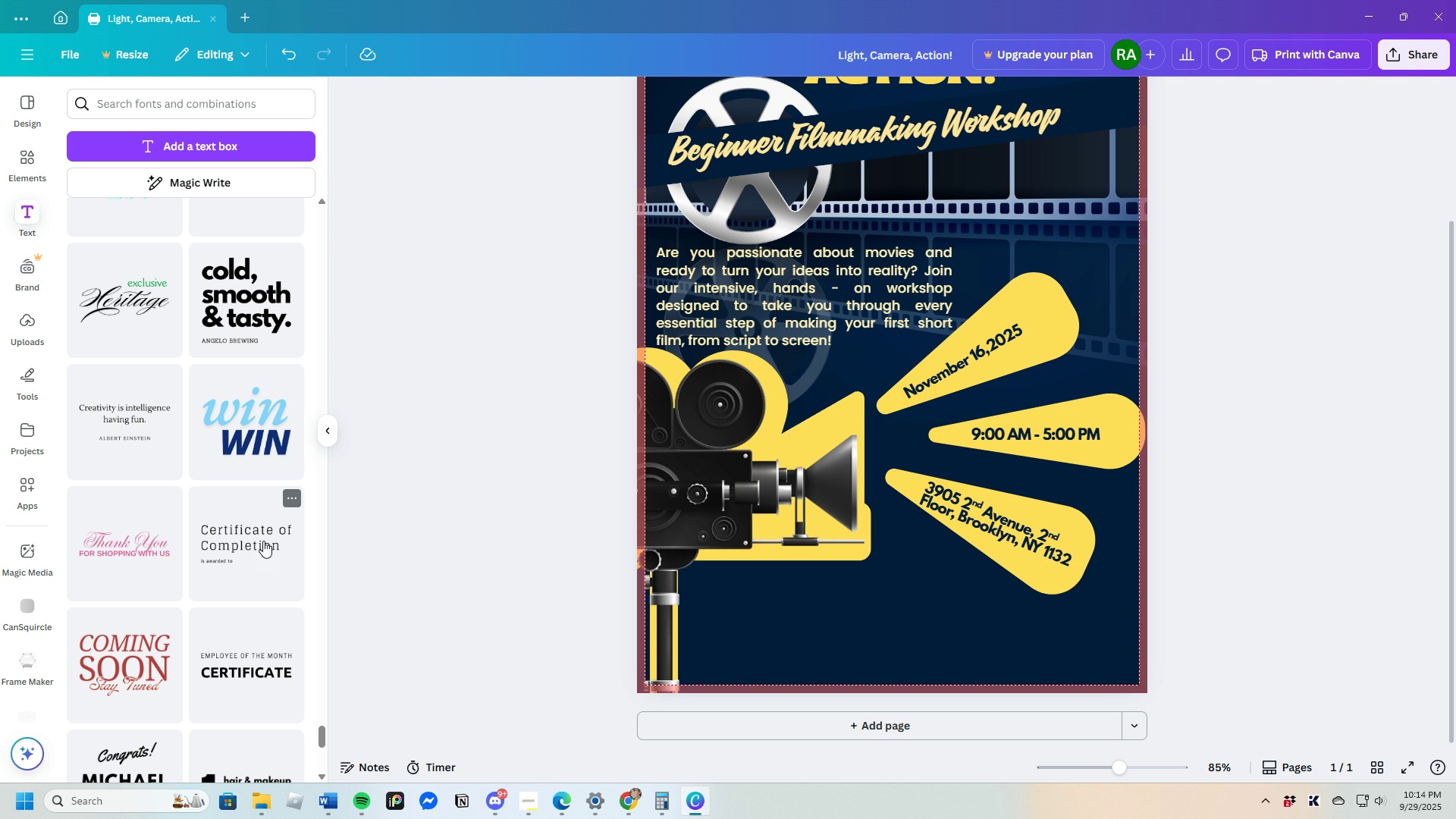 
mouse_move([191, 526])
 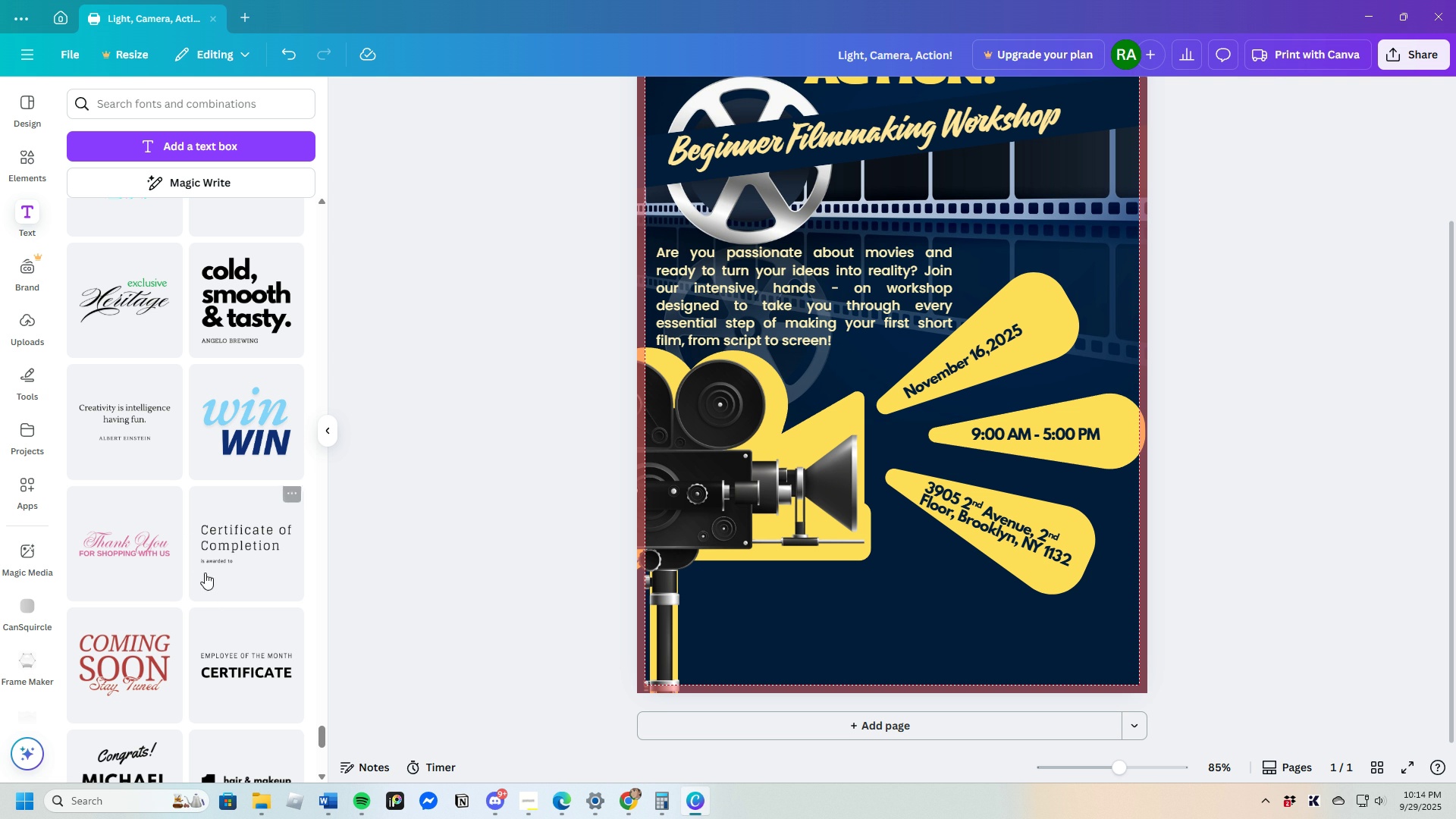 
left_click([223, 427])
 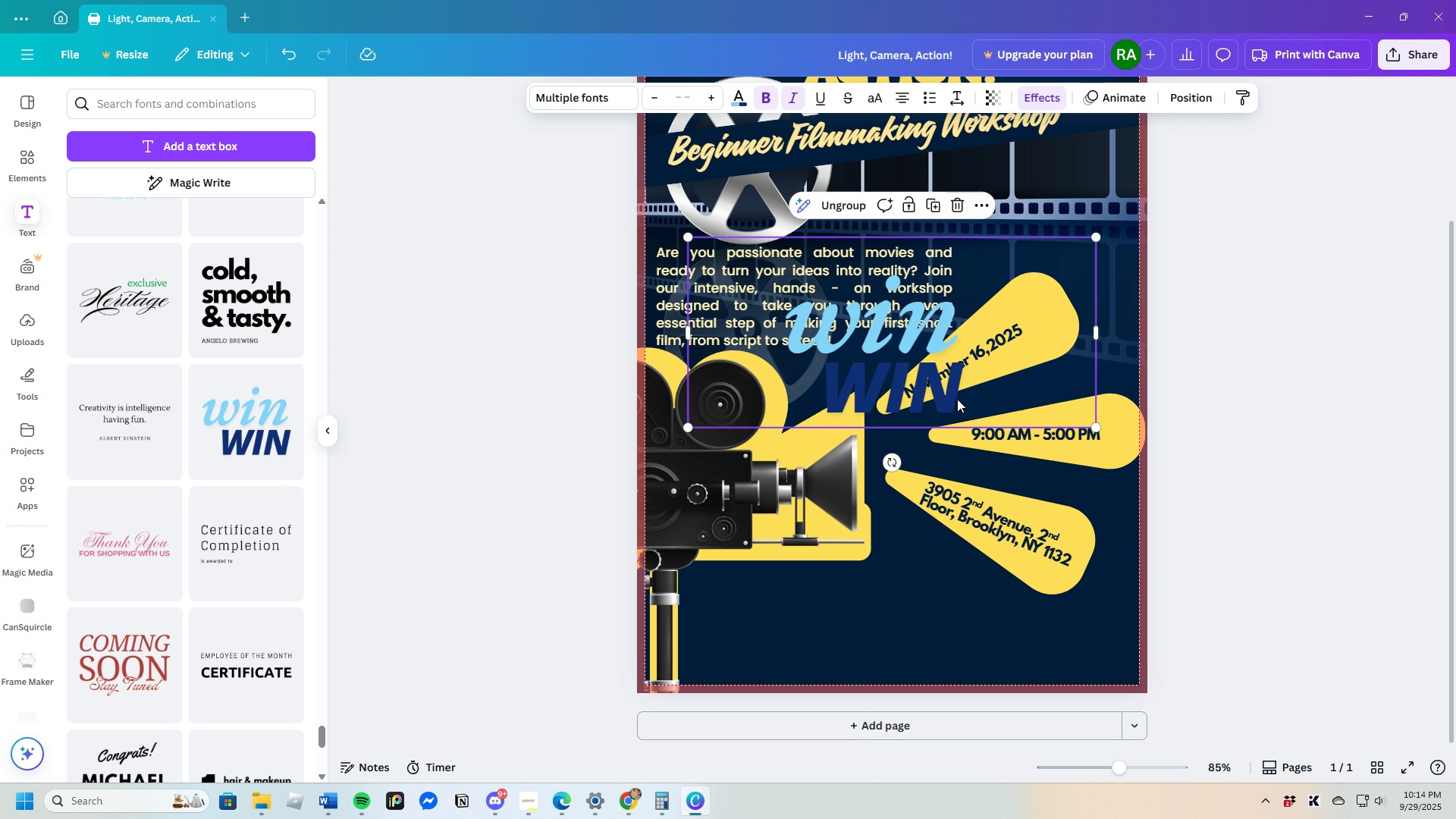 
left_click([948, 396])
 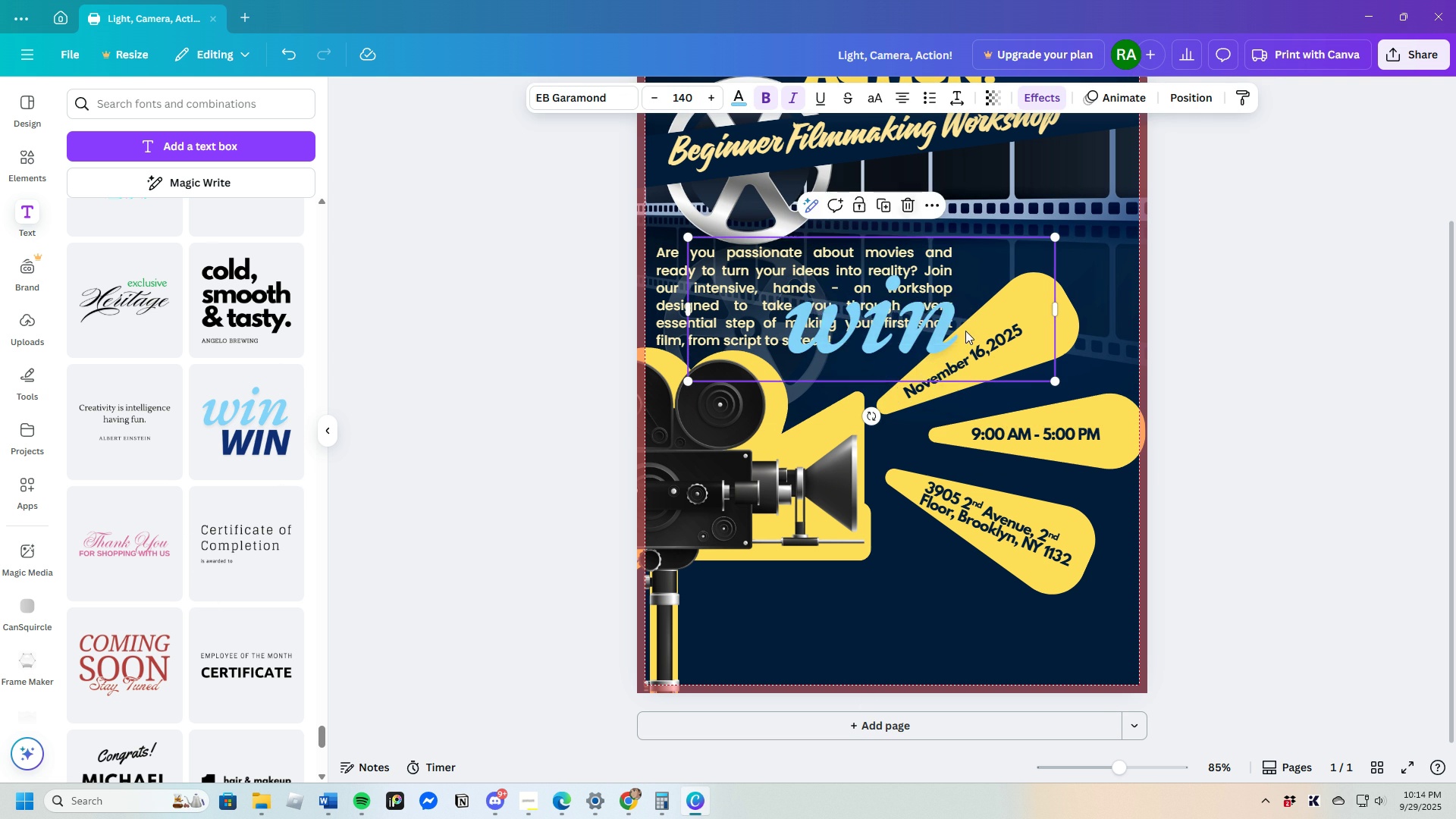 
double_click([965, 331])
 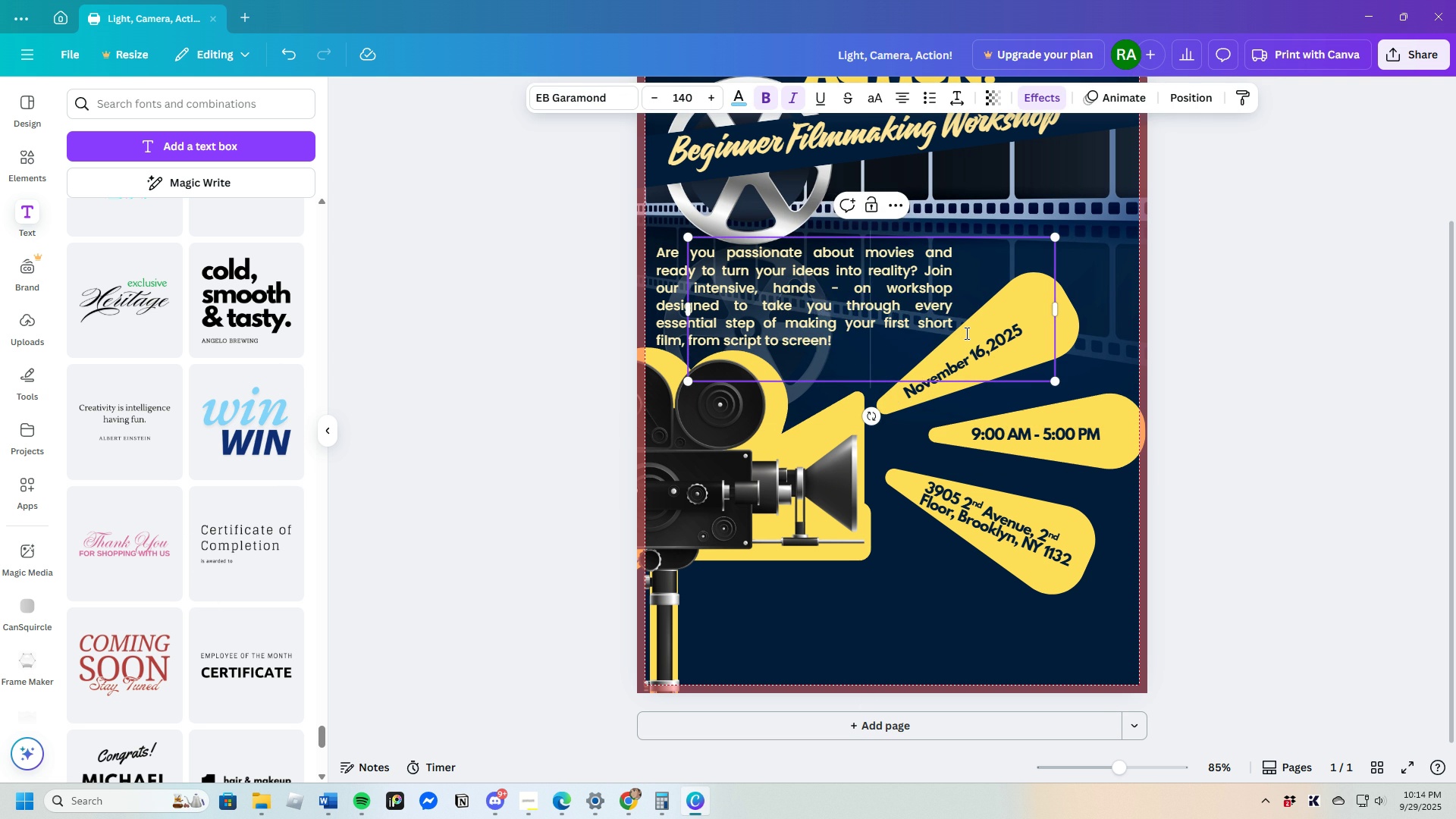 
key(Backspace)
type(REg)
key(Backspace)
key(Backspace)
type(egister Here)